 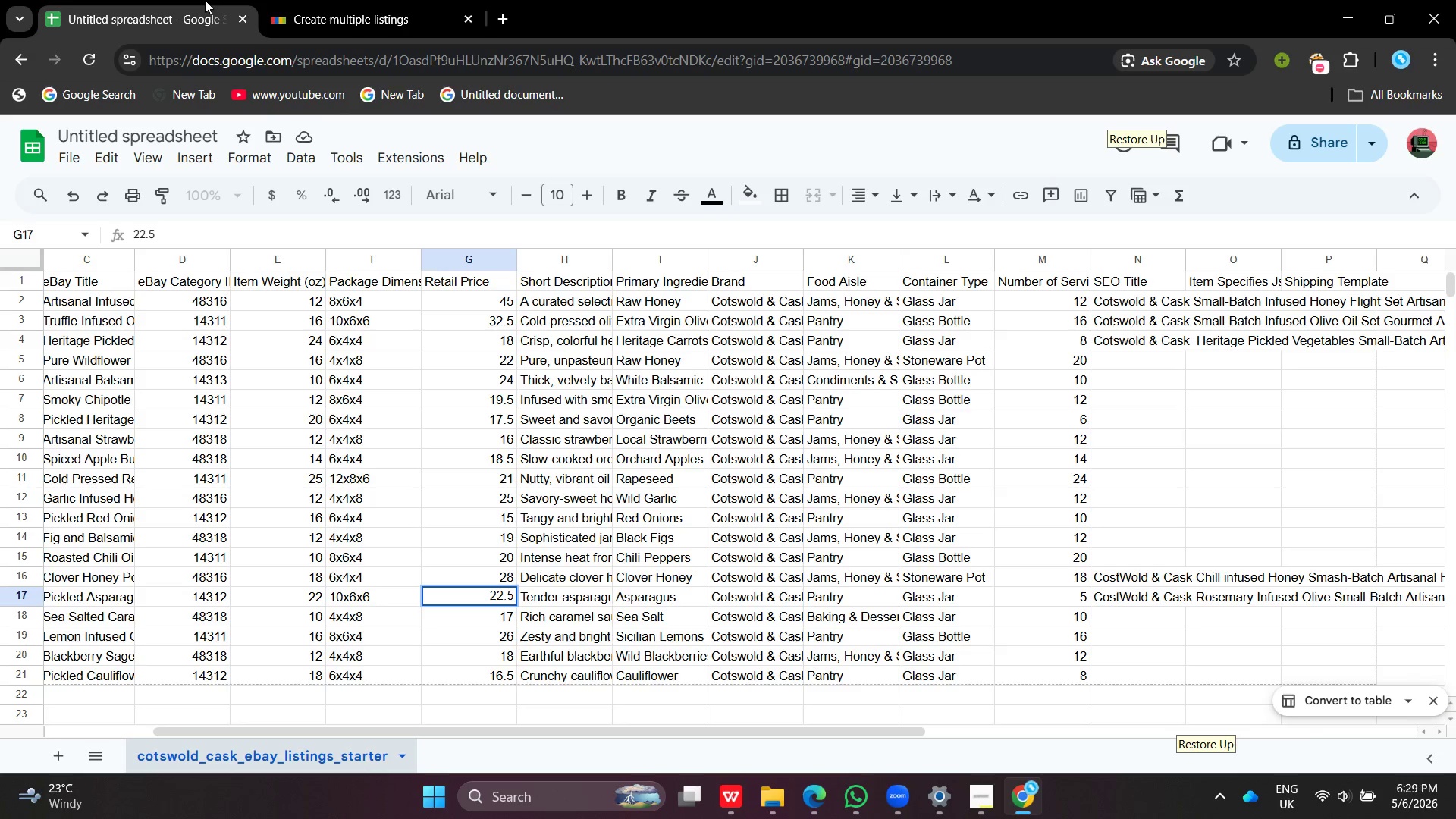 
left_click([337, 0])
 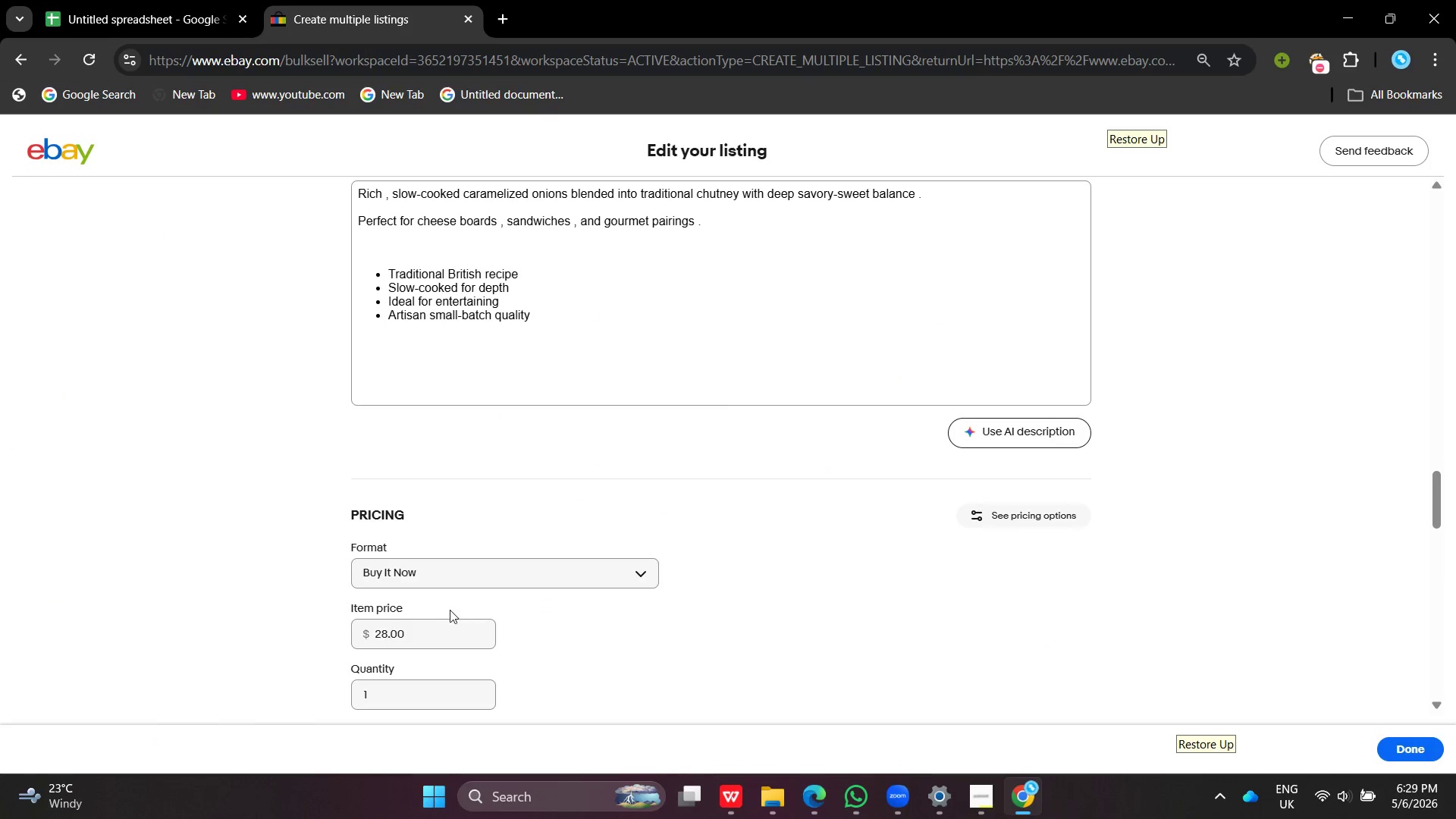 
left_click_drag(start_coordinate=[448, 610], to_coordinate=[445, 646])
 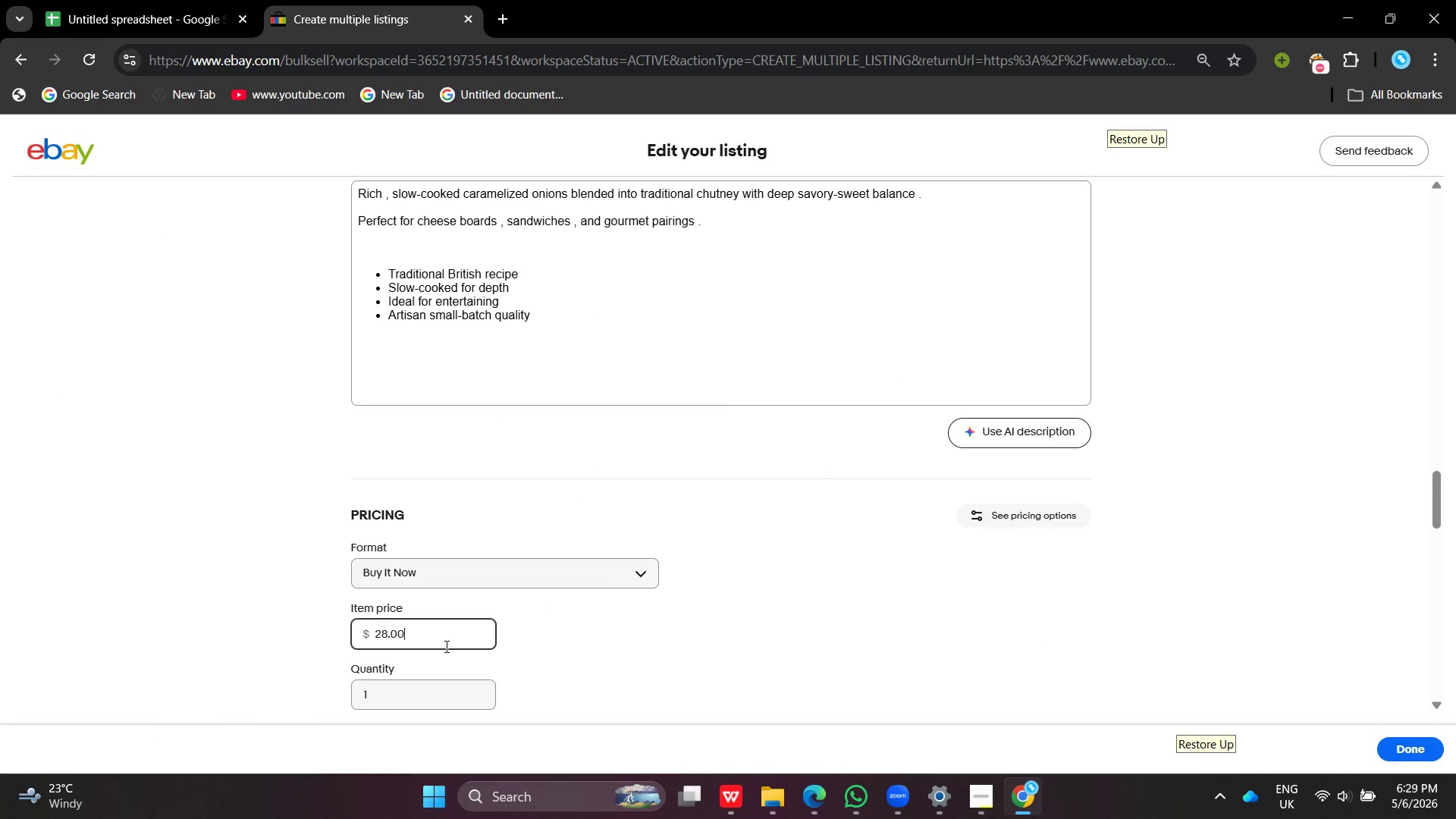 
left_click_drag(start_coordinate=[445, 646], to_coordinate=[347, 625])
 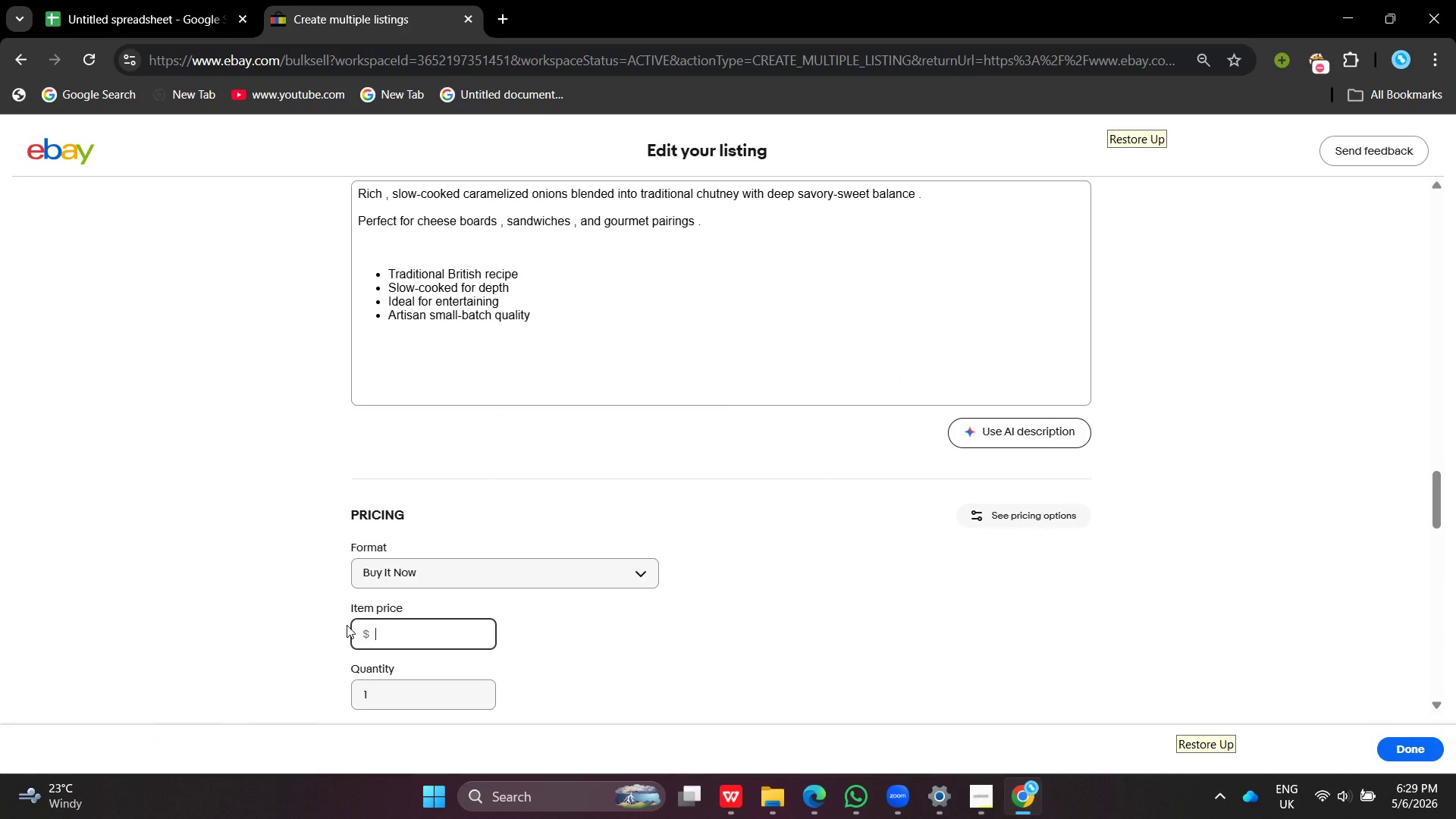 
key(Backspace)
type(17.00)
 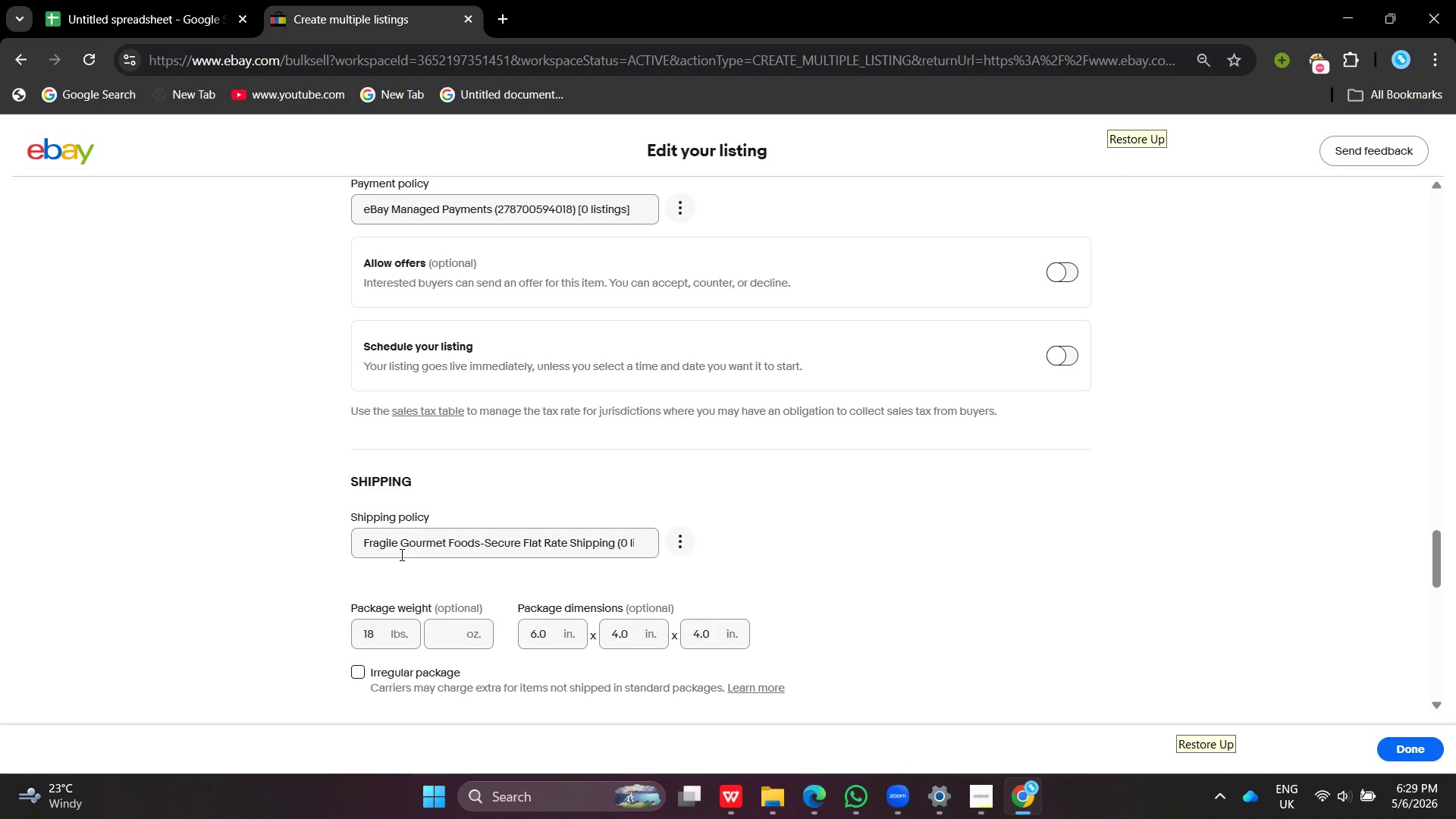 
left_click([105, 0])
 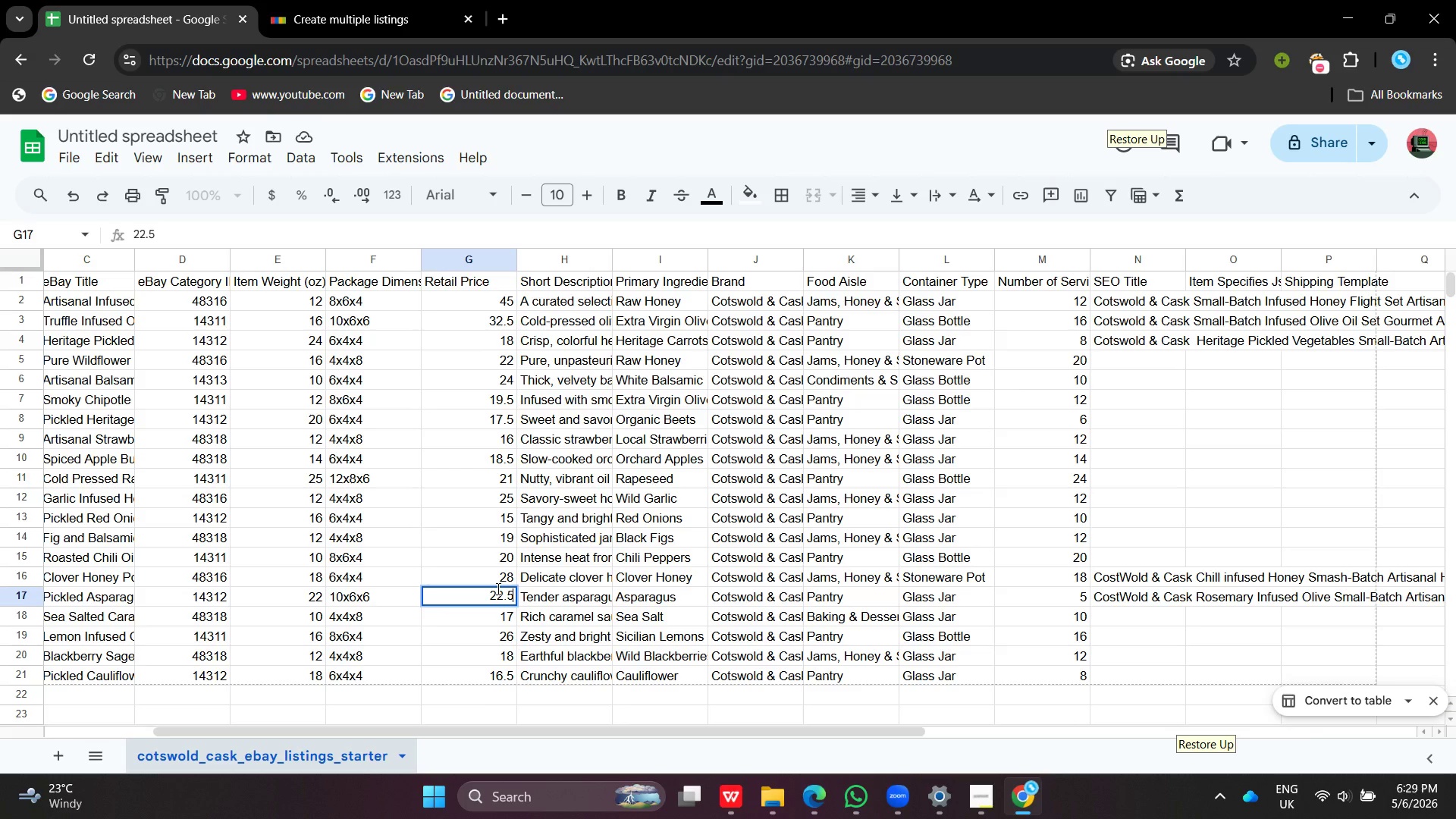 
left_click([488, 630])
 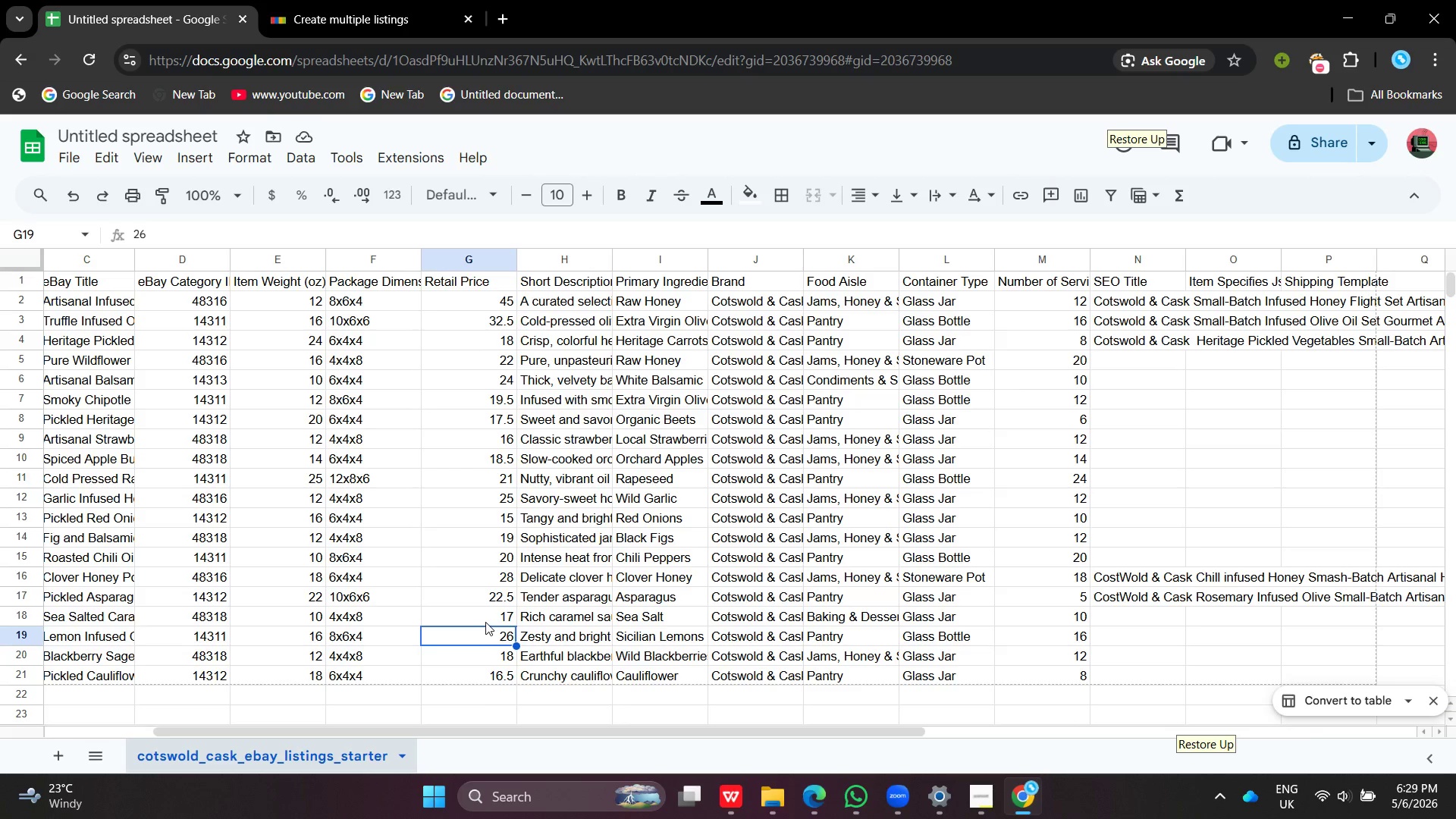 
left_click([485, 622])
 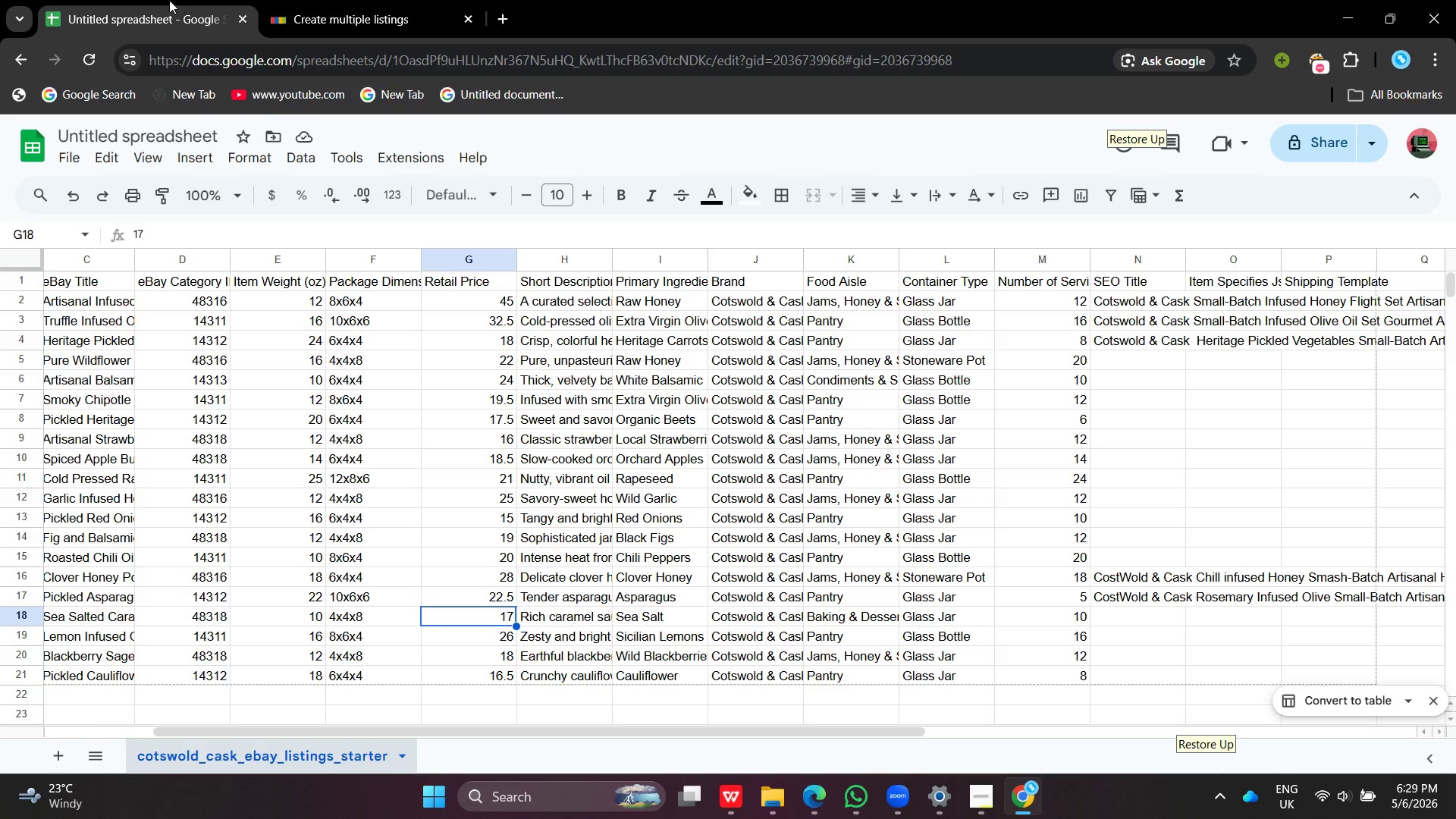 
left_click([163, 0])
 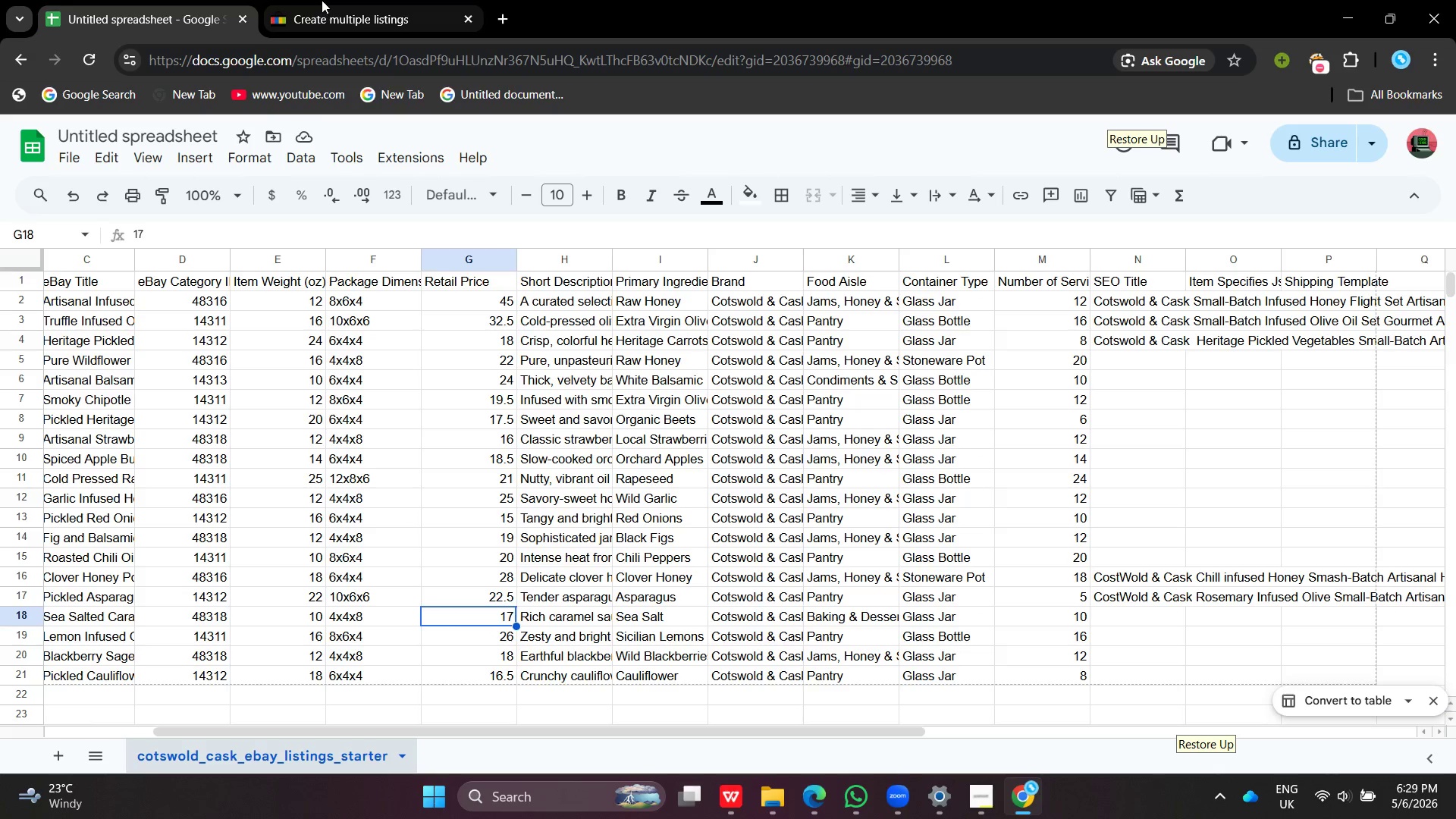 
left_click([322, 0])
 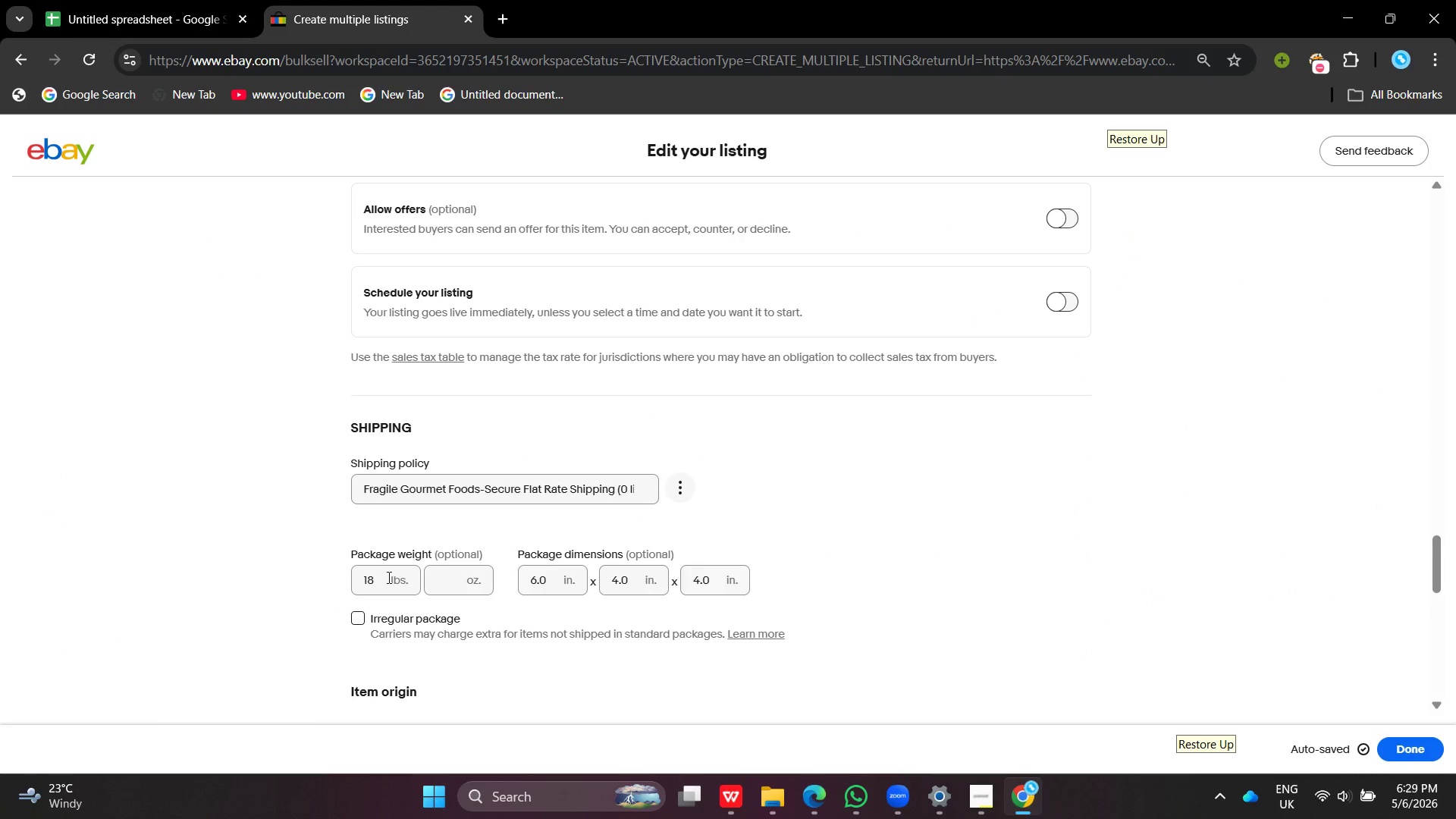 
left_click_drag(start_coordinate=[388, 577], to_coordinate=[316, 566])
 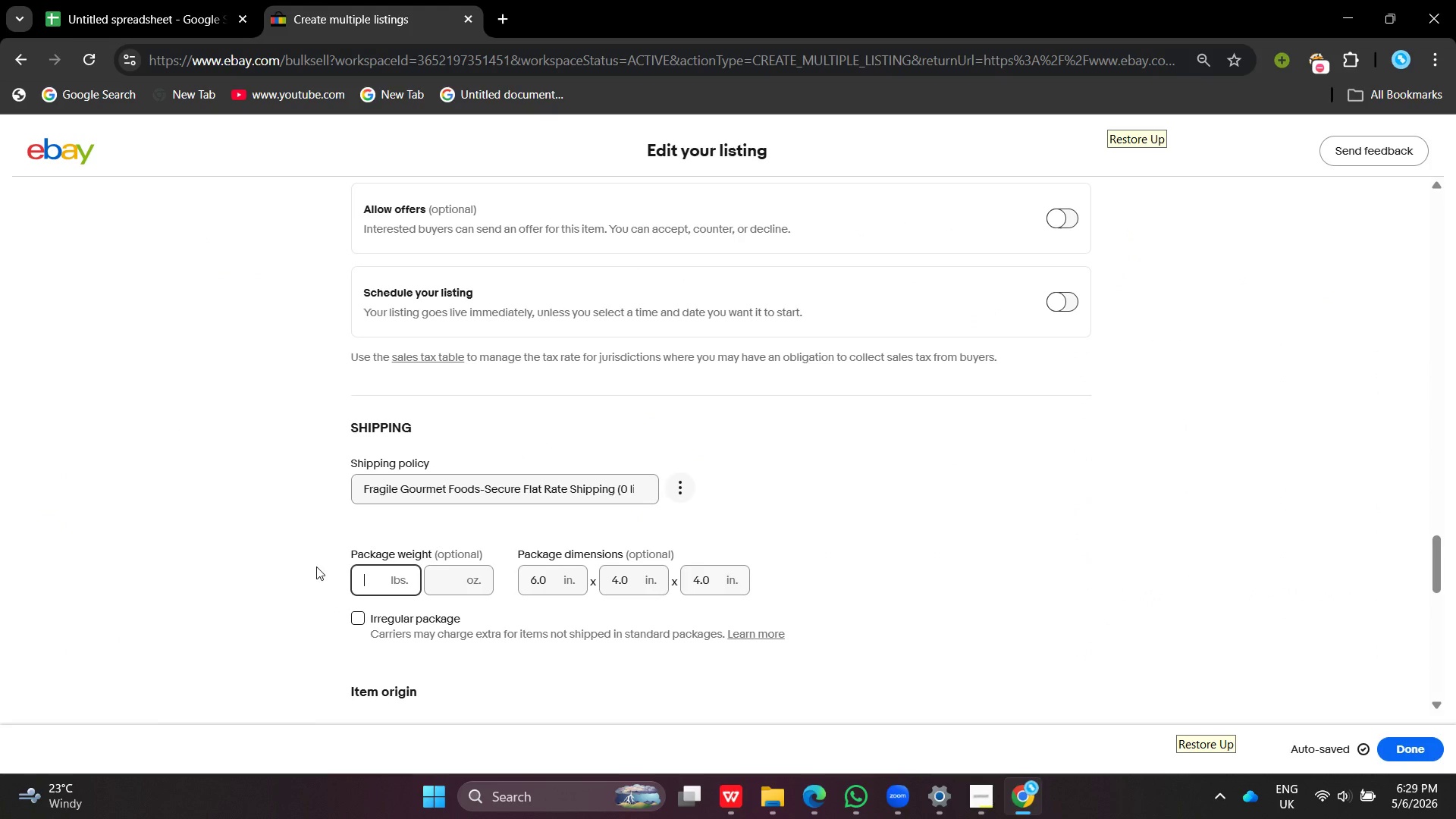 
key(Backspace)
type(10)
 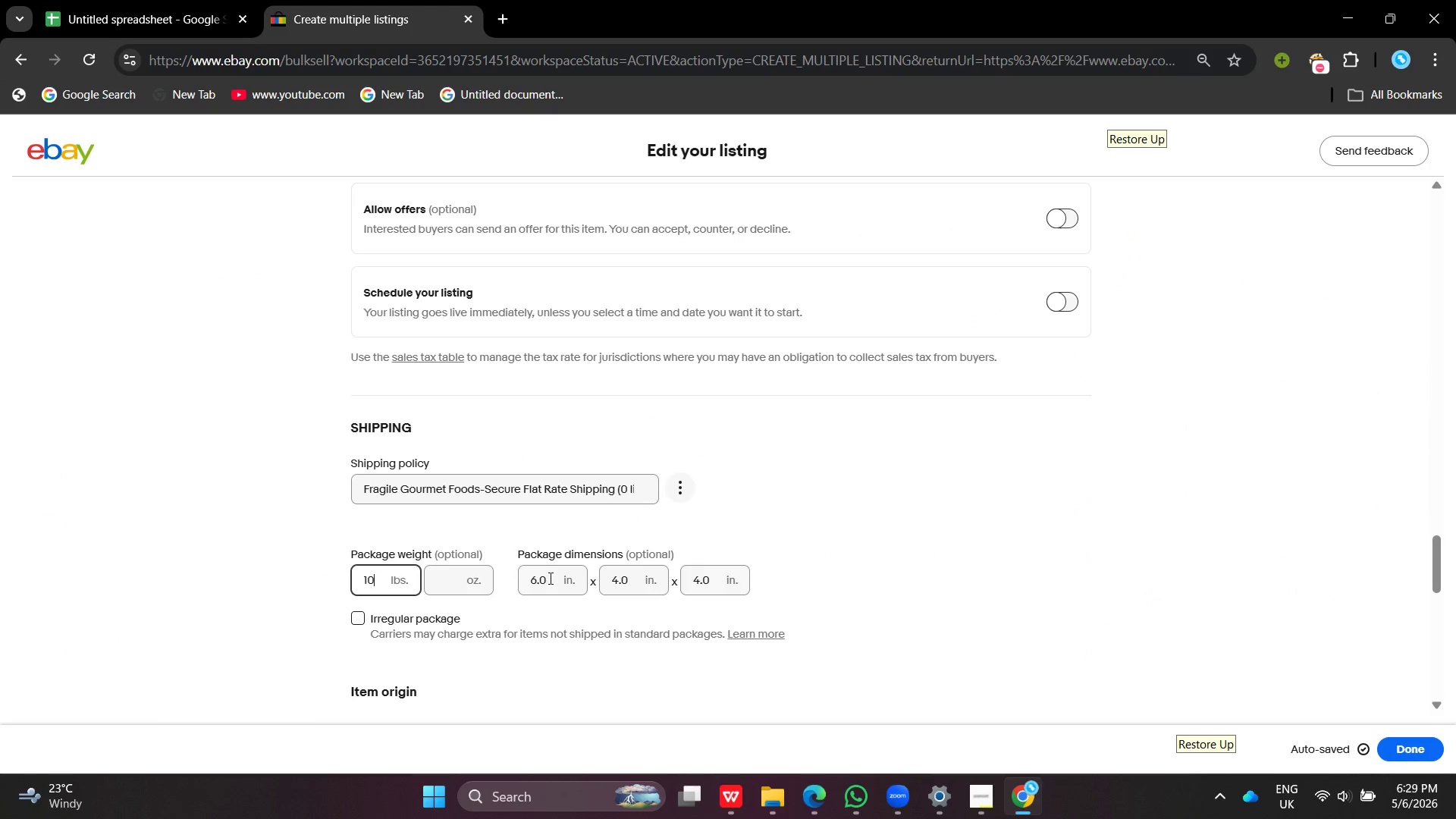 
left_click([549, 578])
 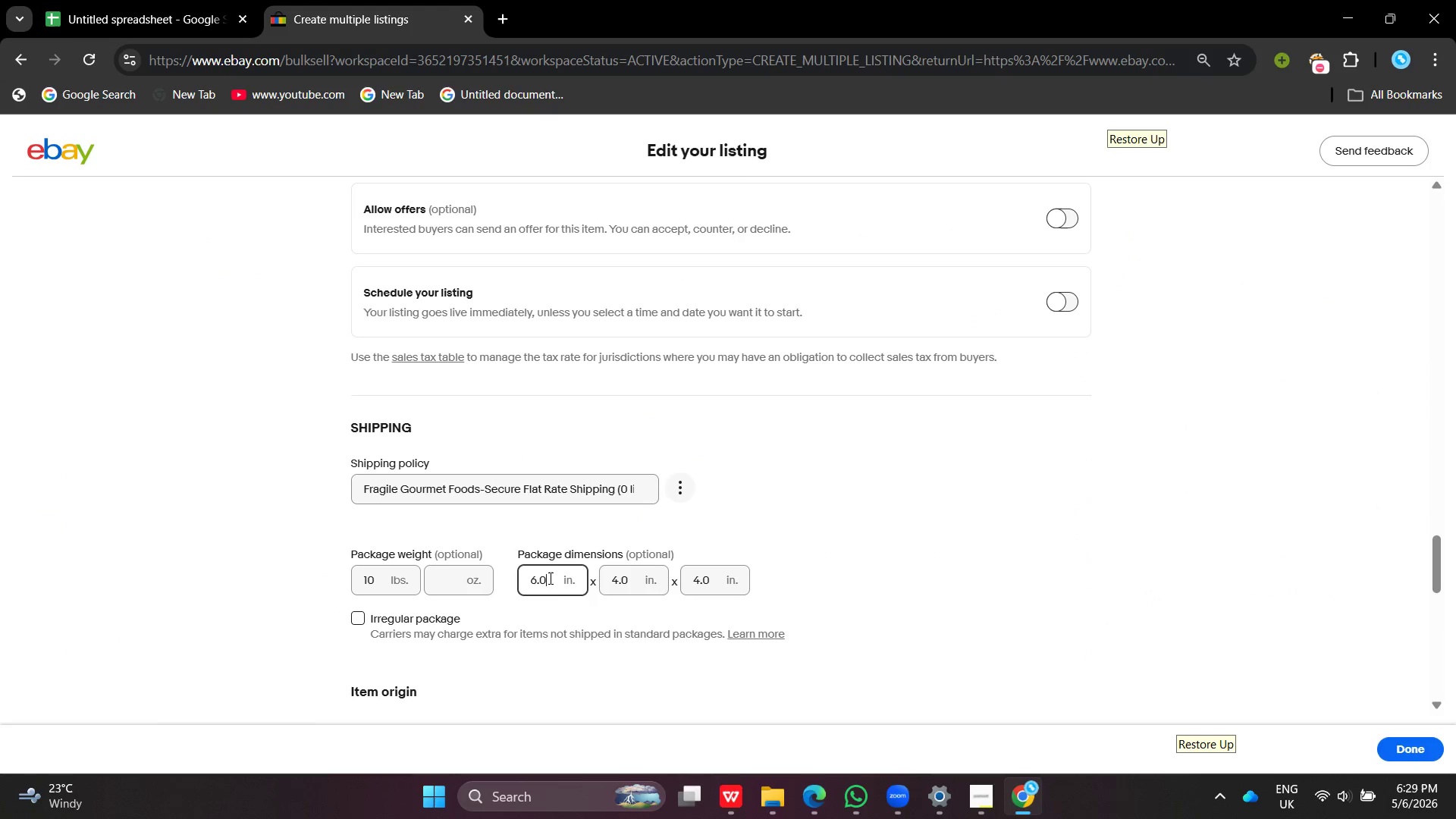 
key(Backspace)
 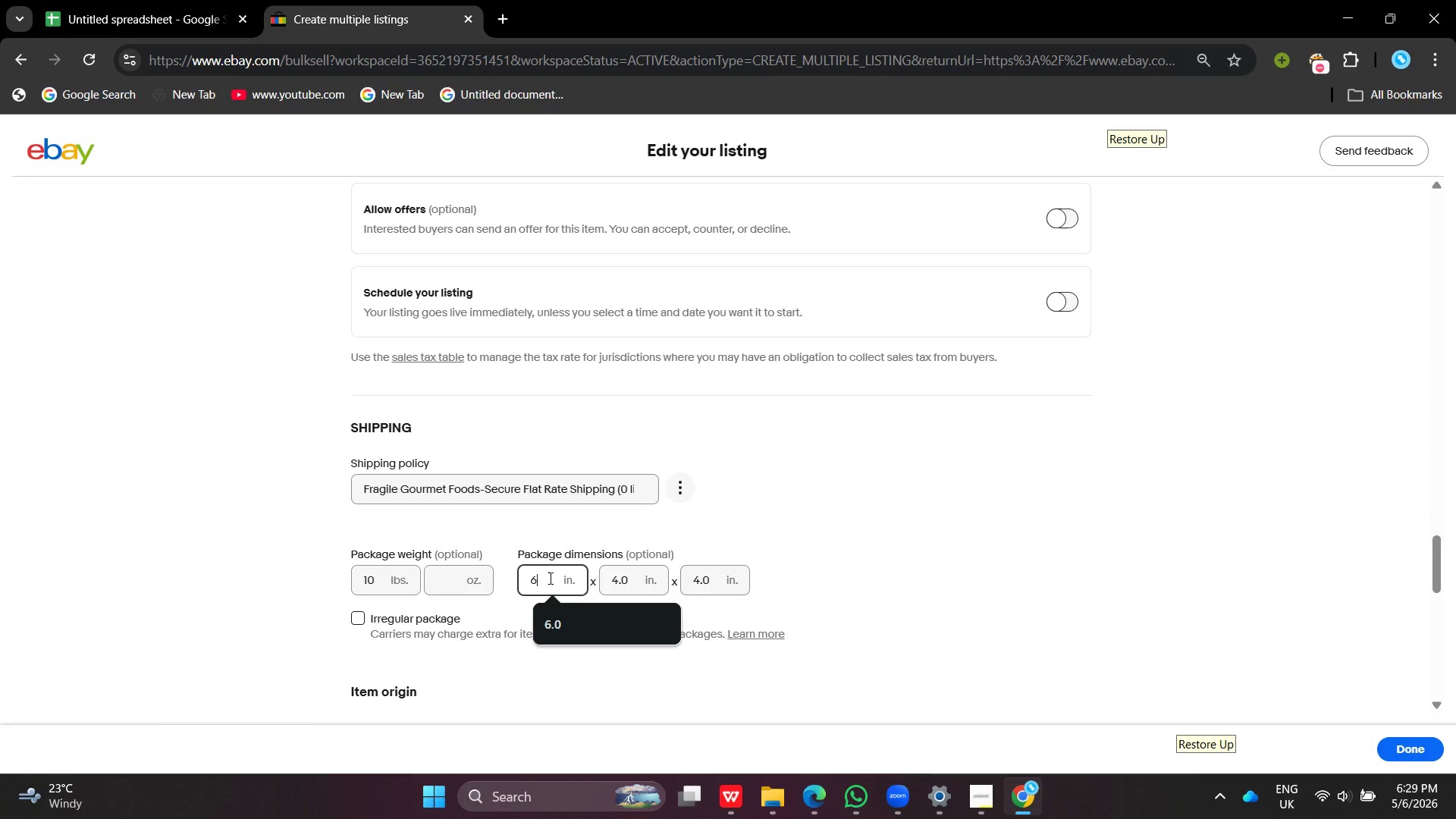 
key(Backspace)
 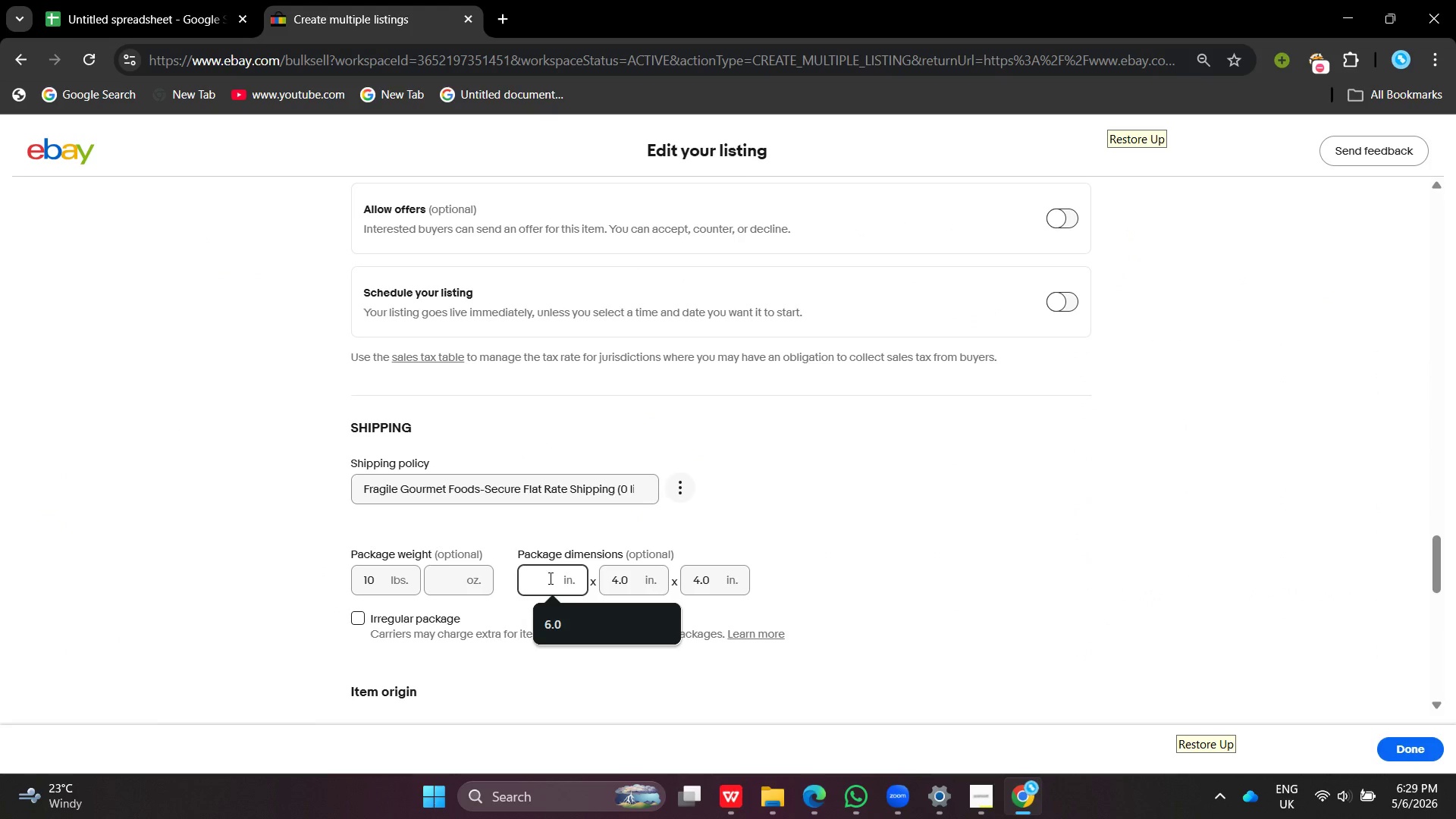 
key(Backspace)
 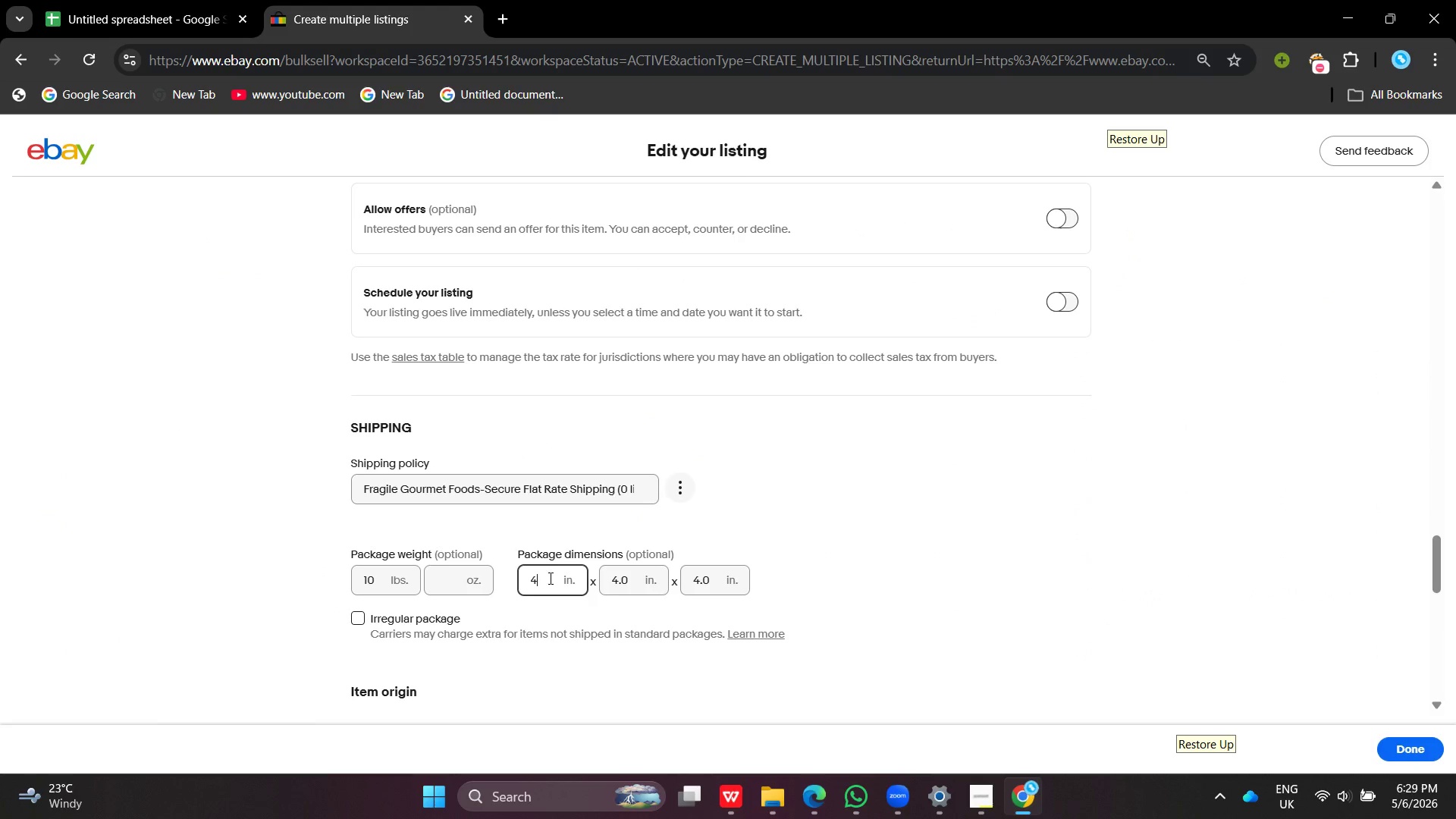 
key(4)
 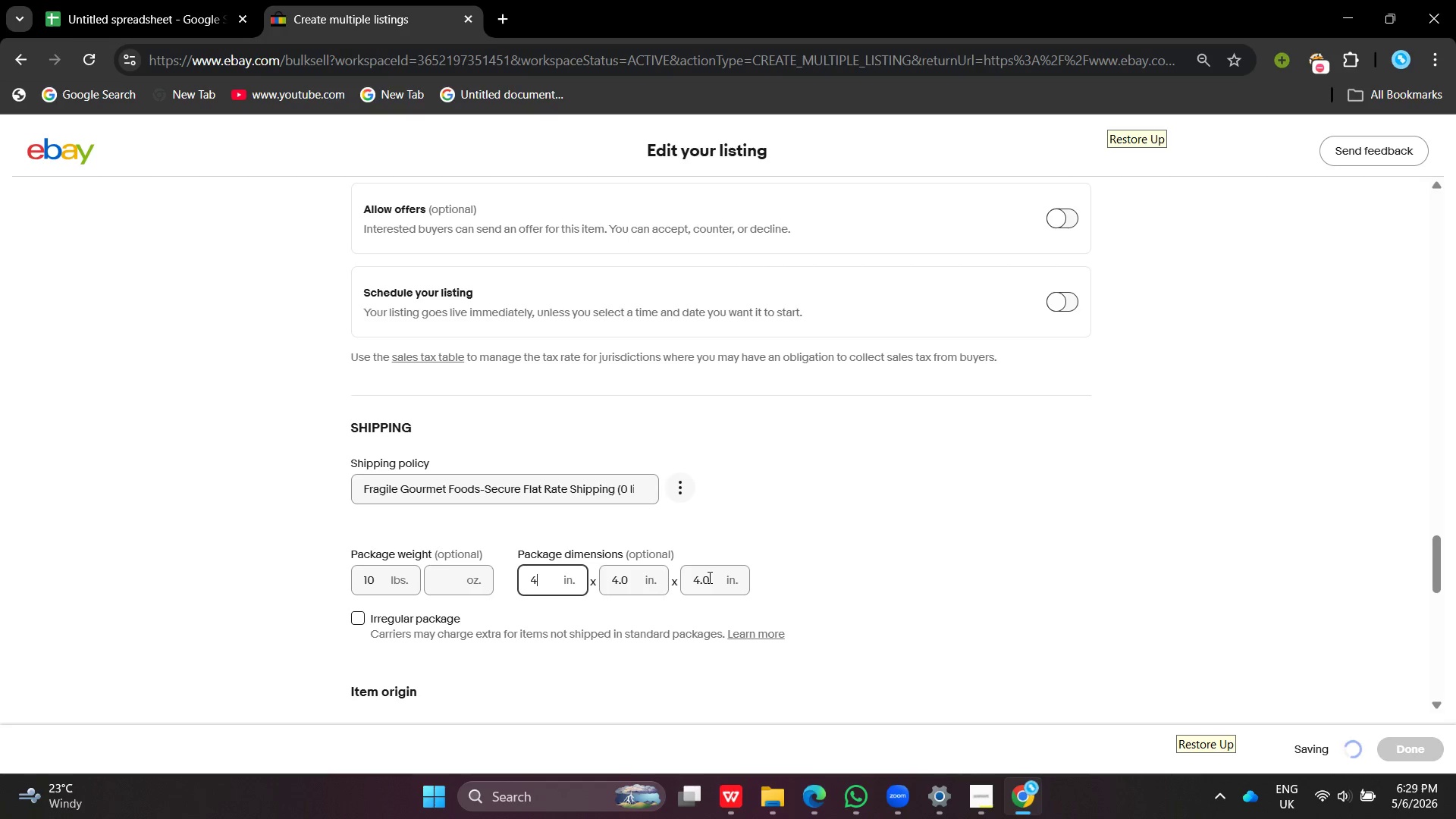 
left_click([710, 577])
 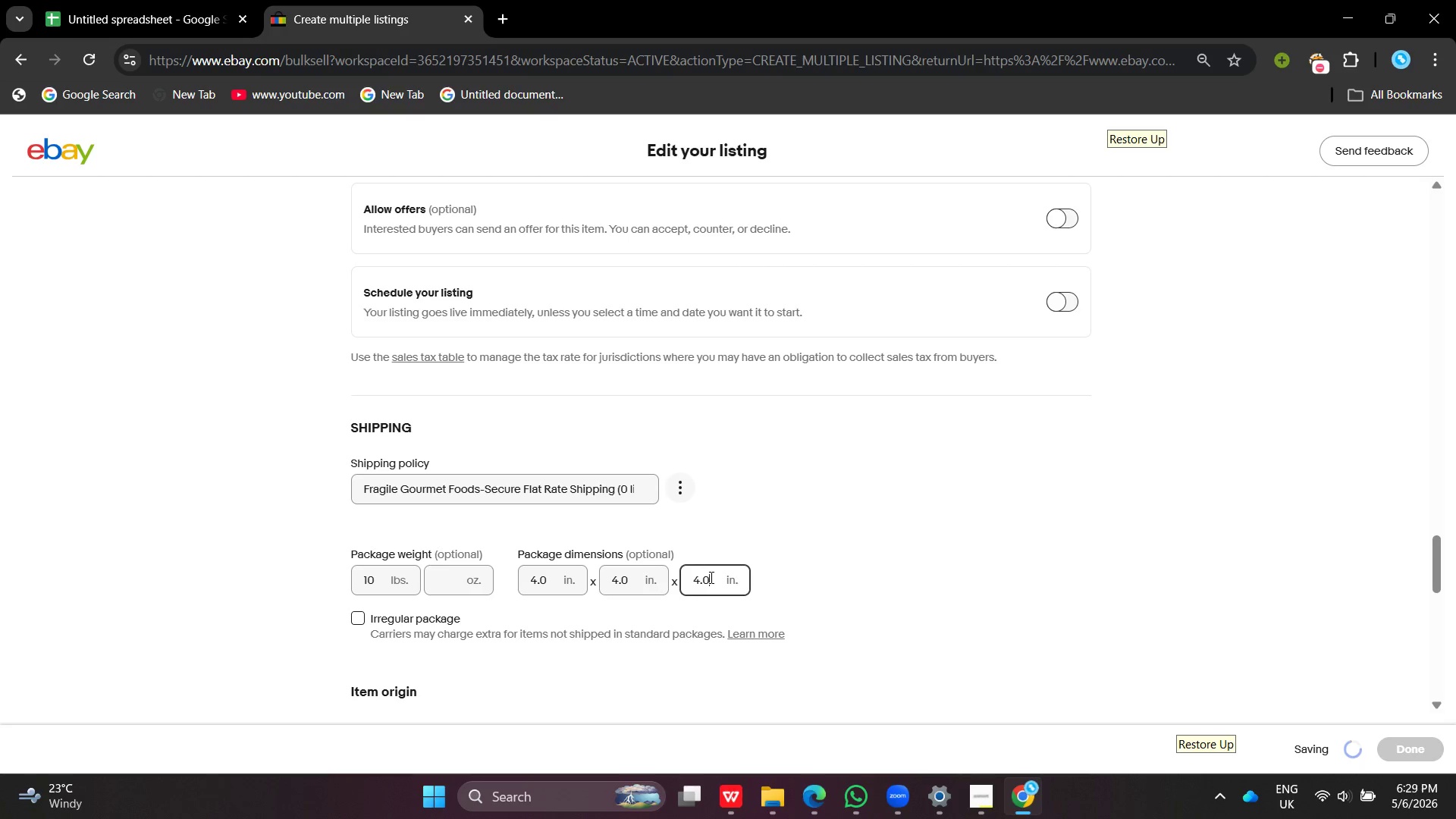 
key(Backspace)
 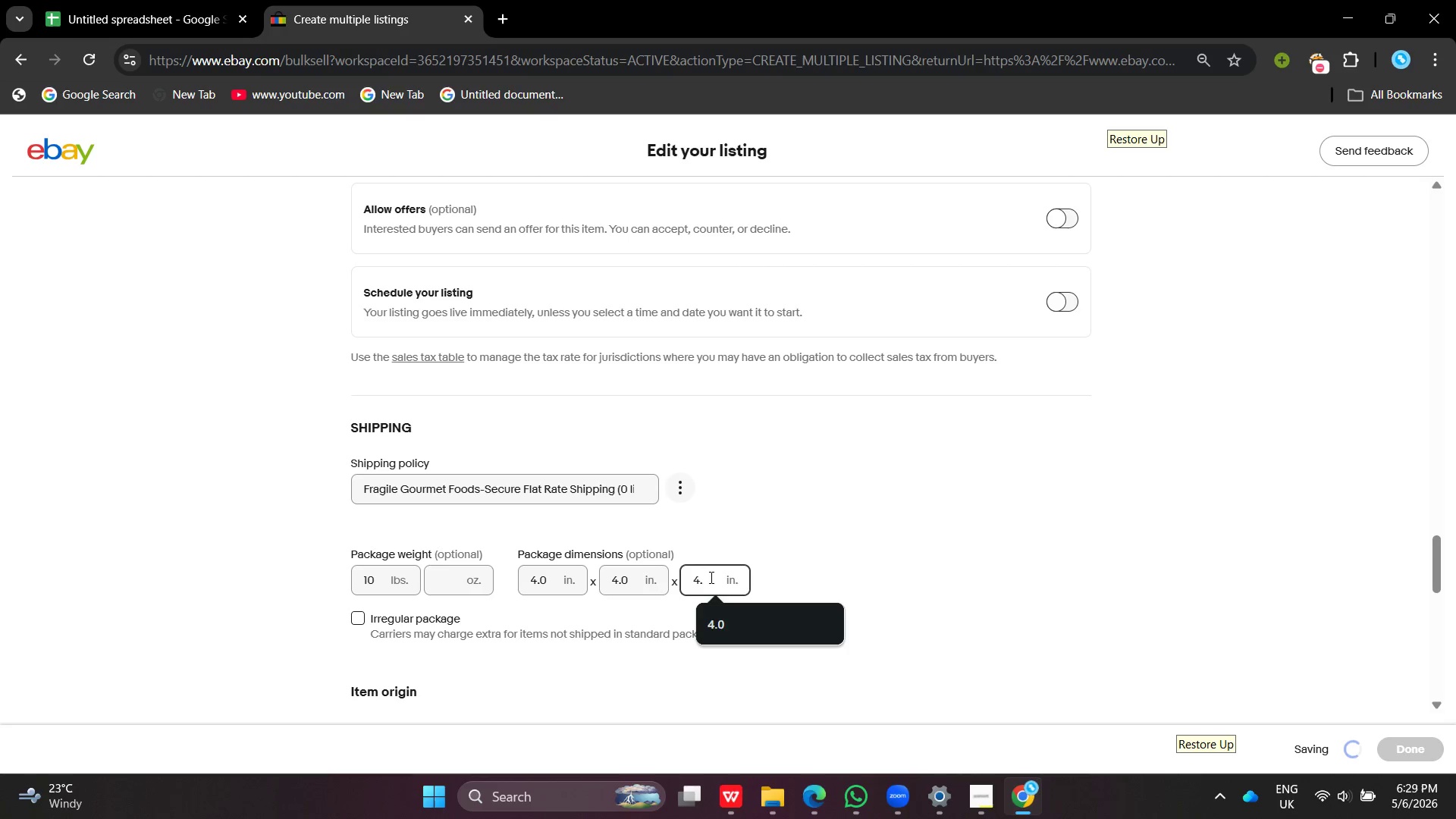 
key(Backspace)
 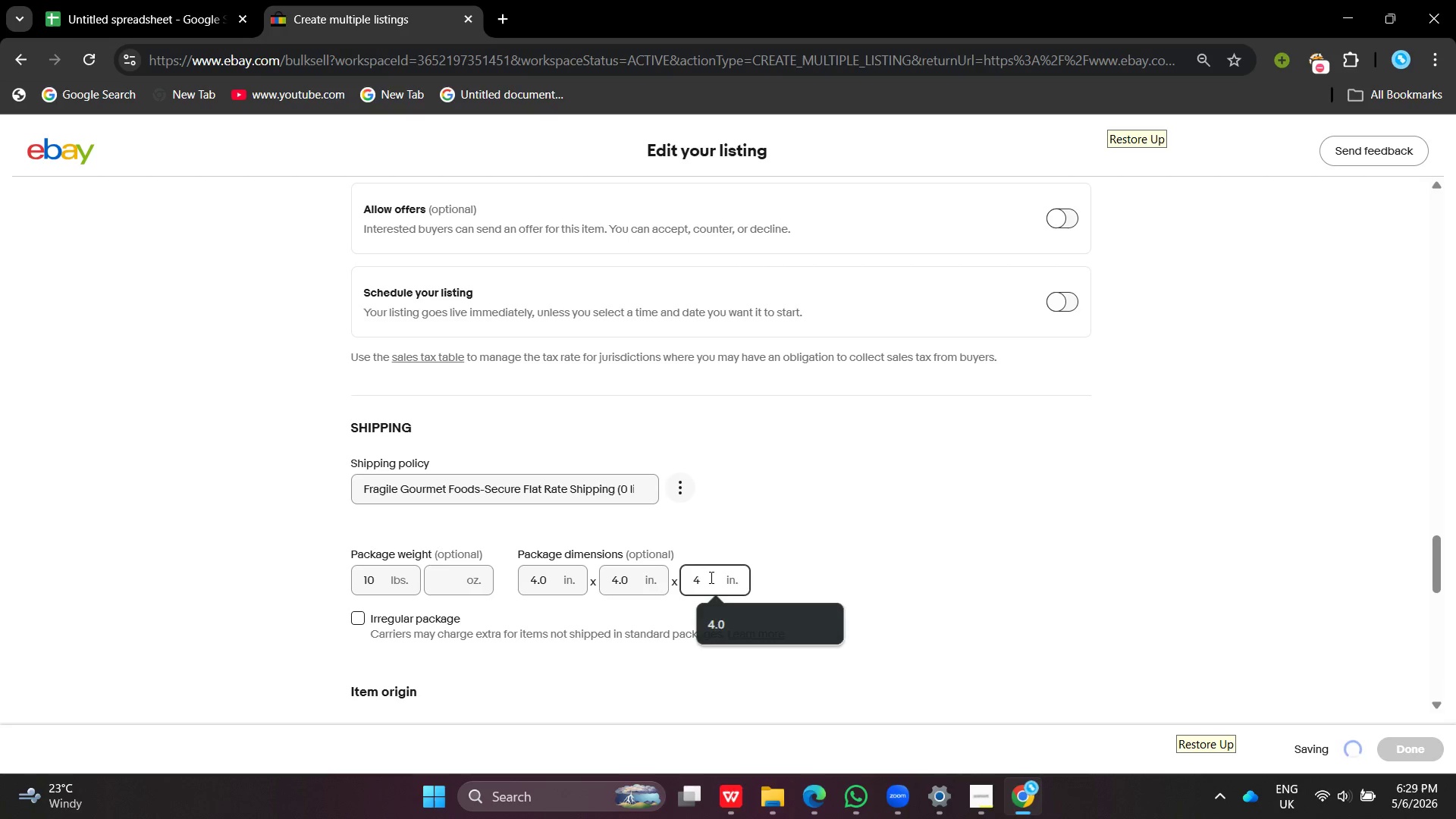 
key(Backspace)
 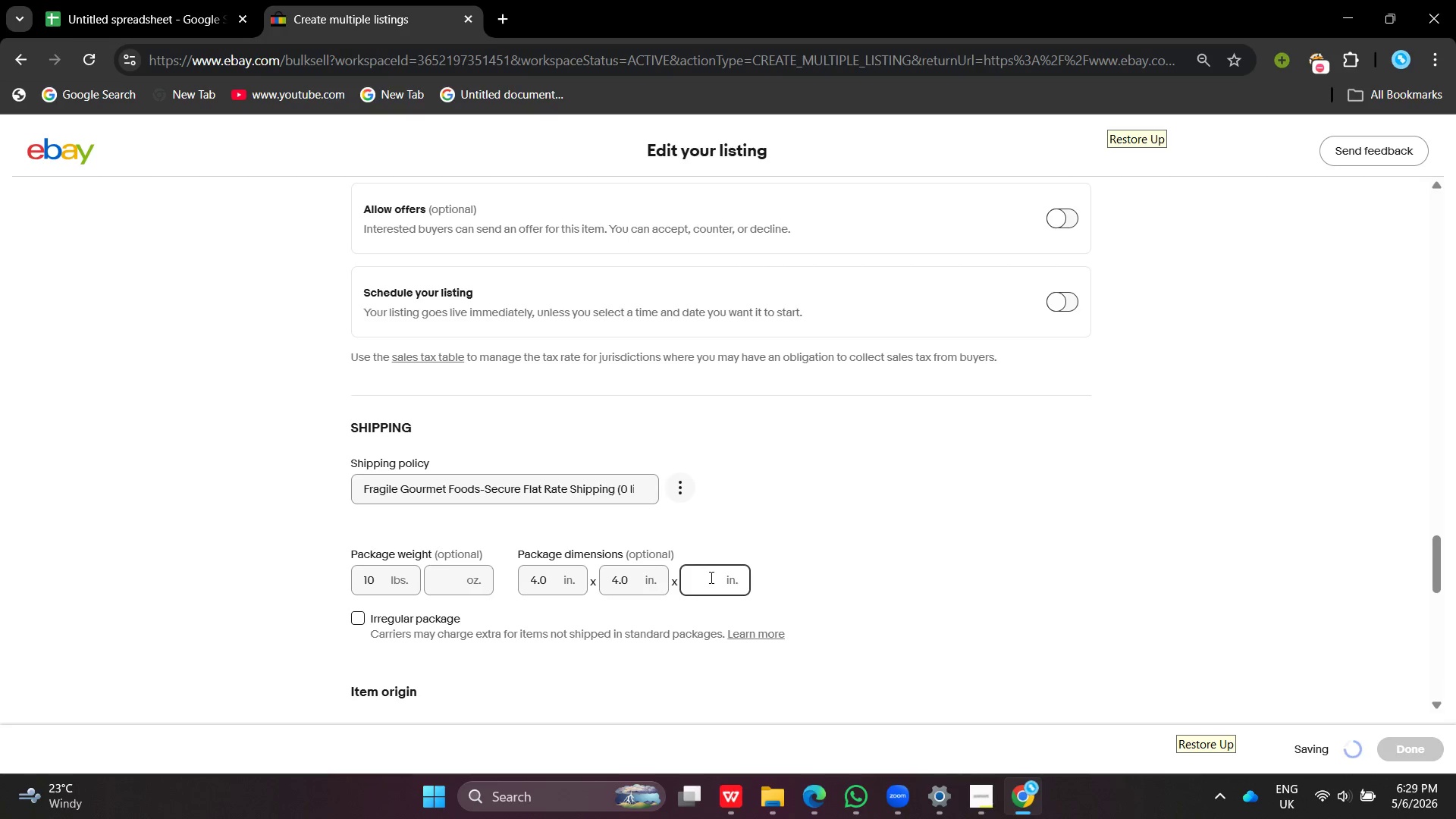 
key(8)
 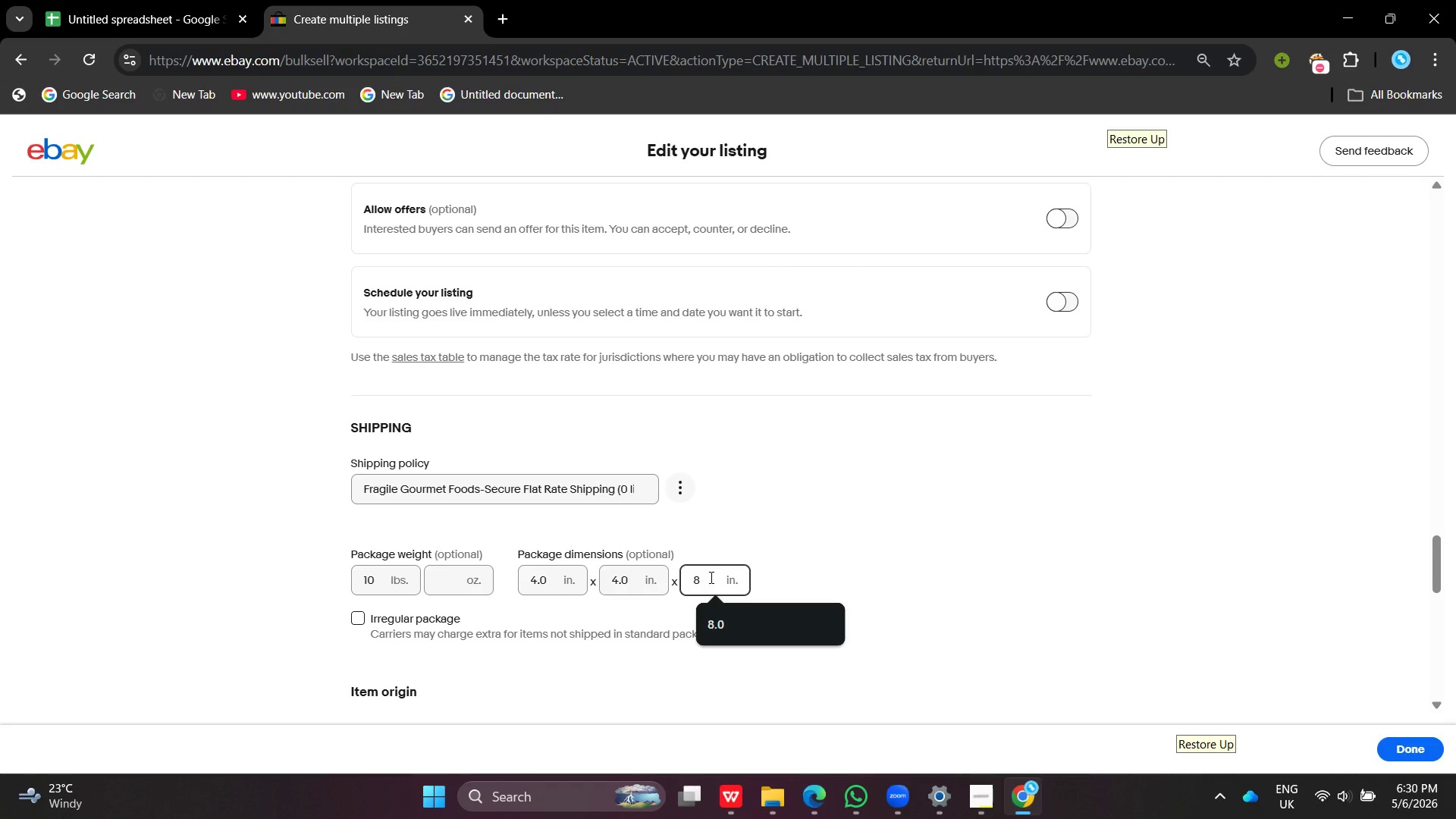 
wait(81.17)
 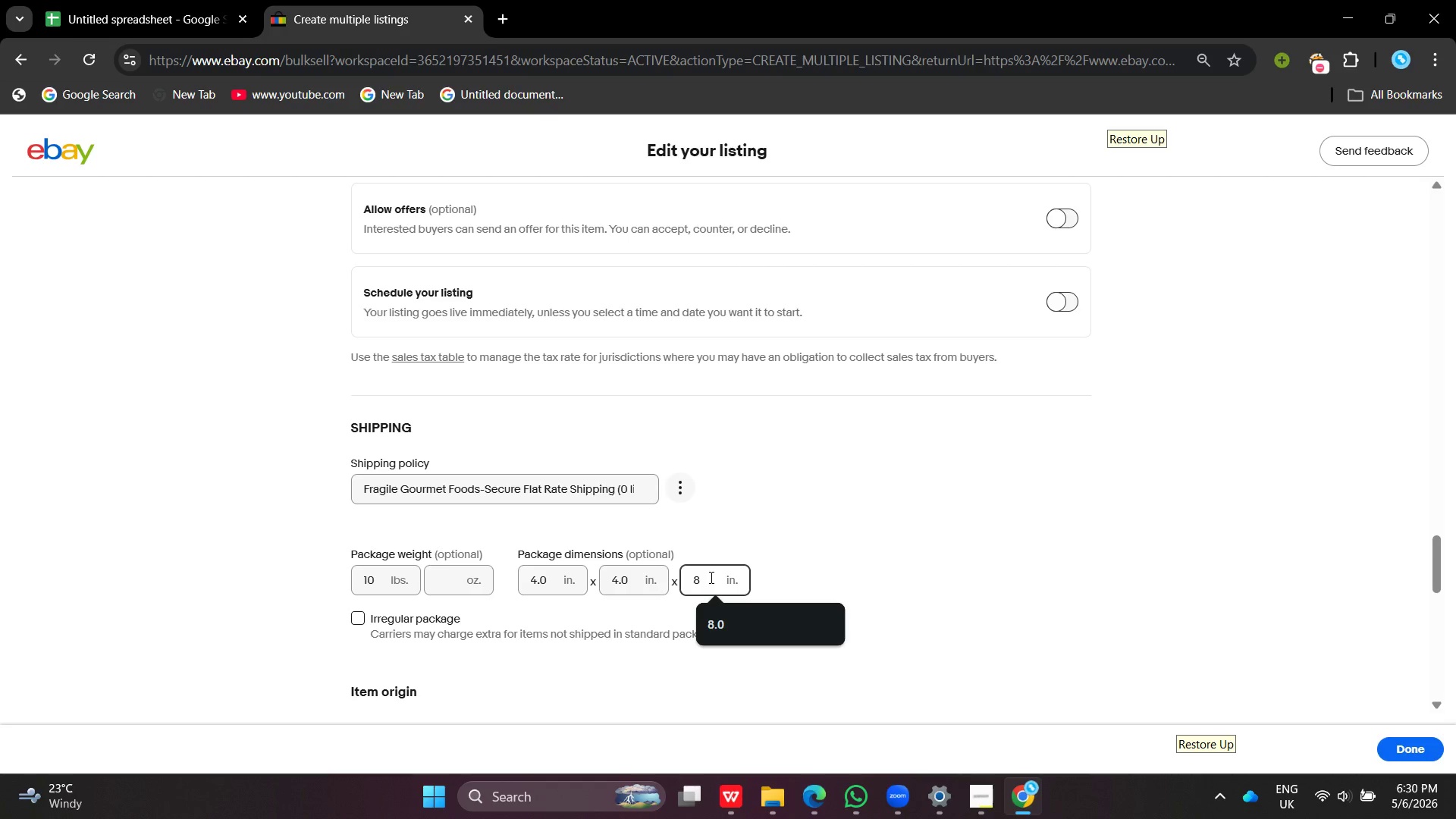 
mouse_move([868, 499])
 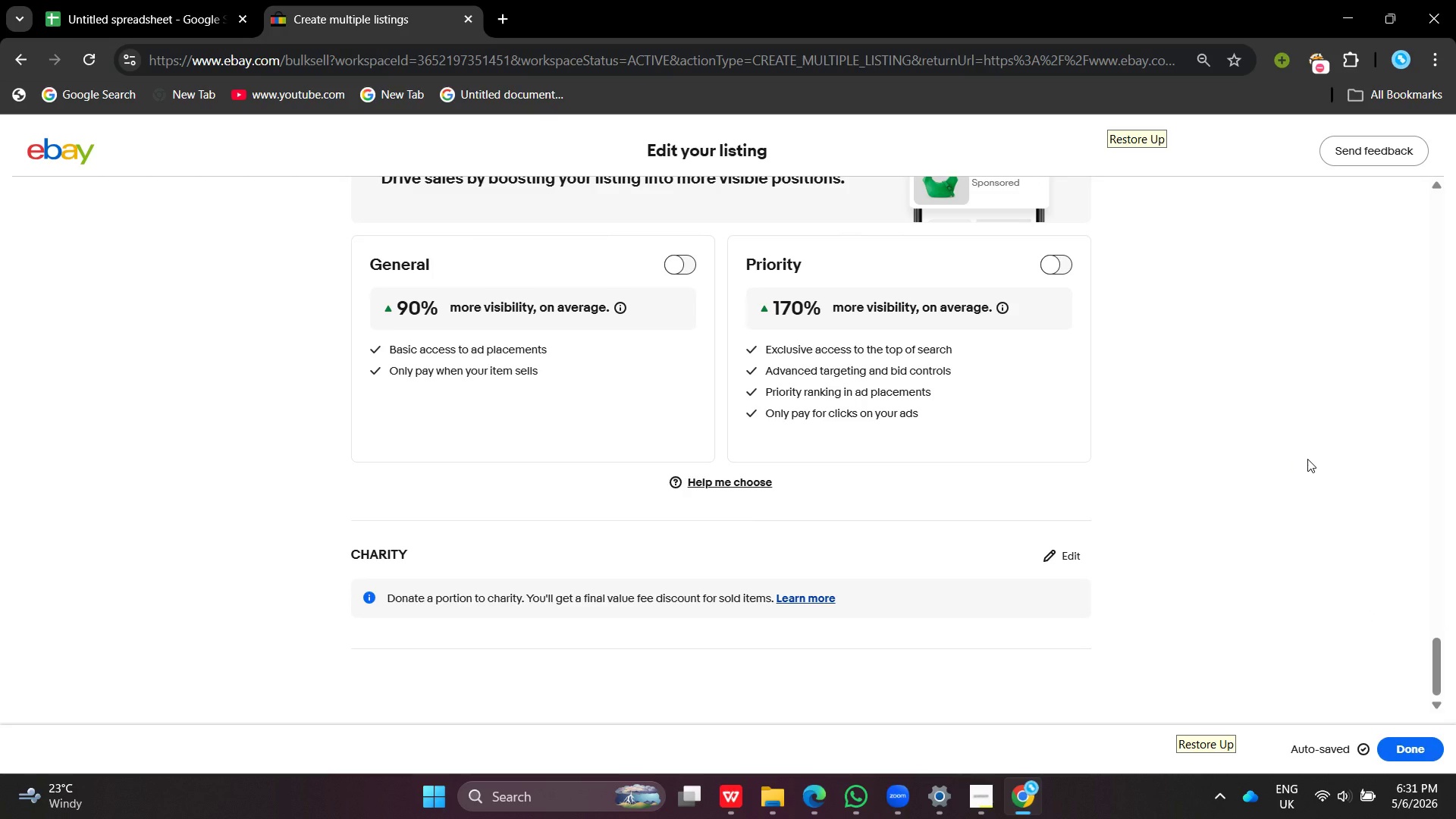 
wait(11.37)
 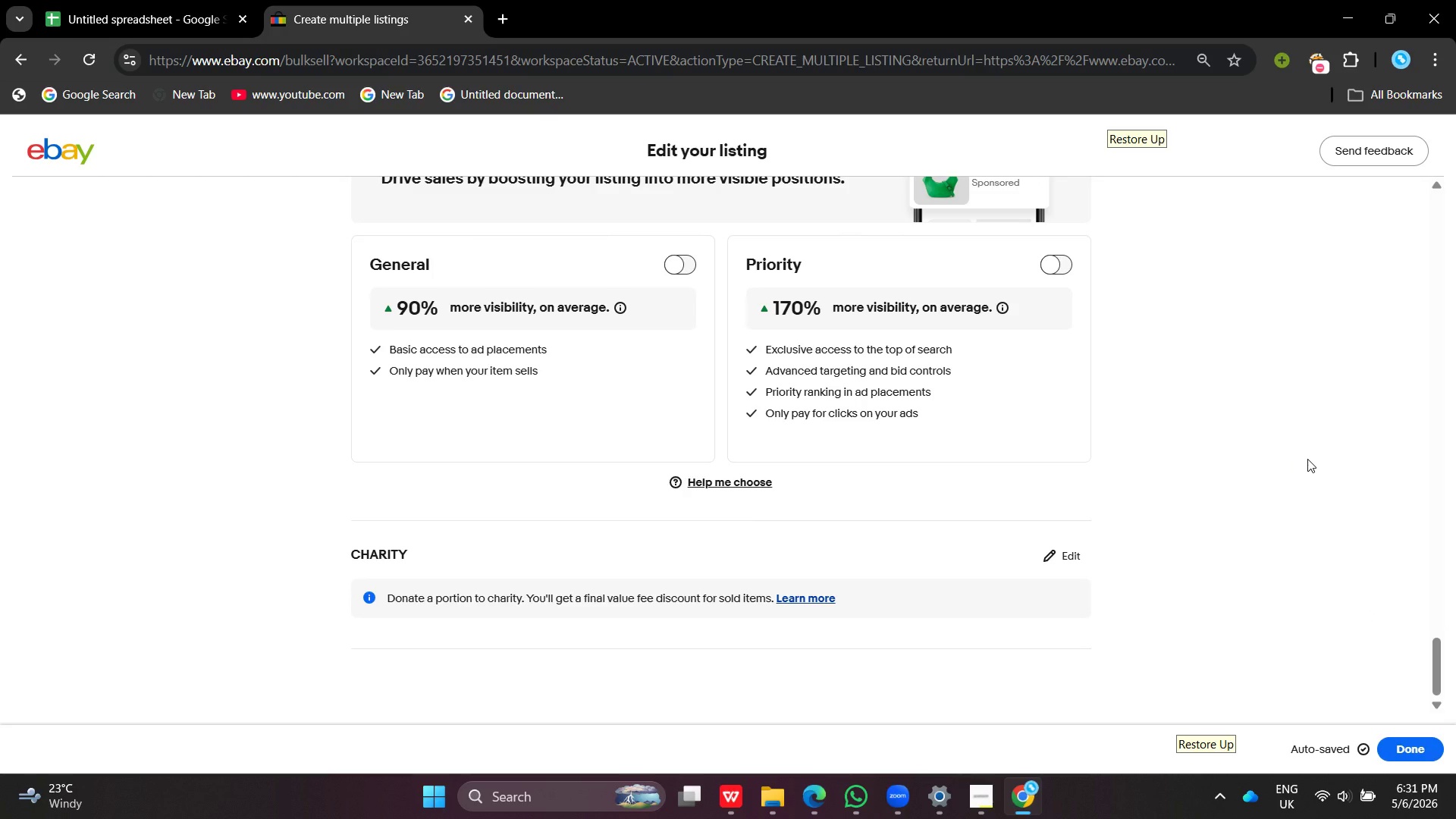 
left_click([1067, 632])
 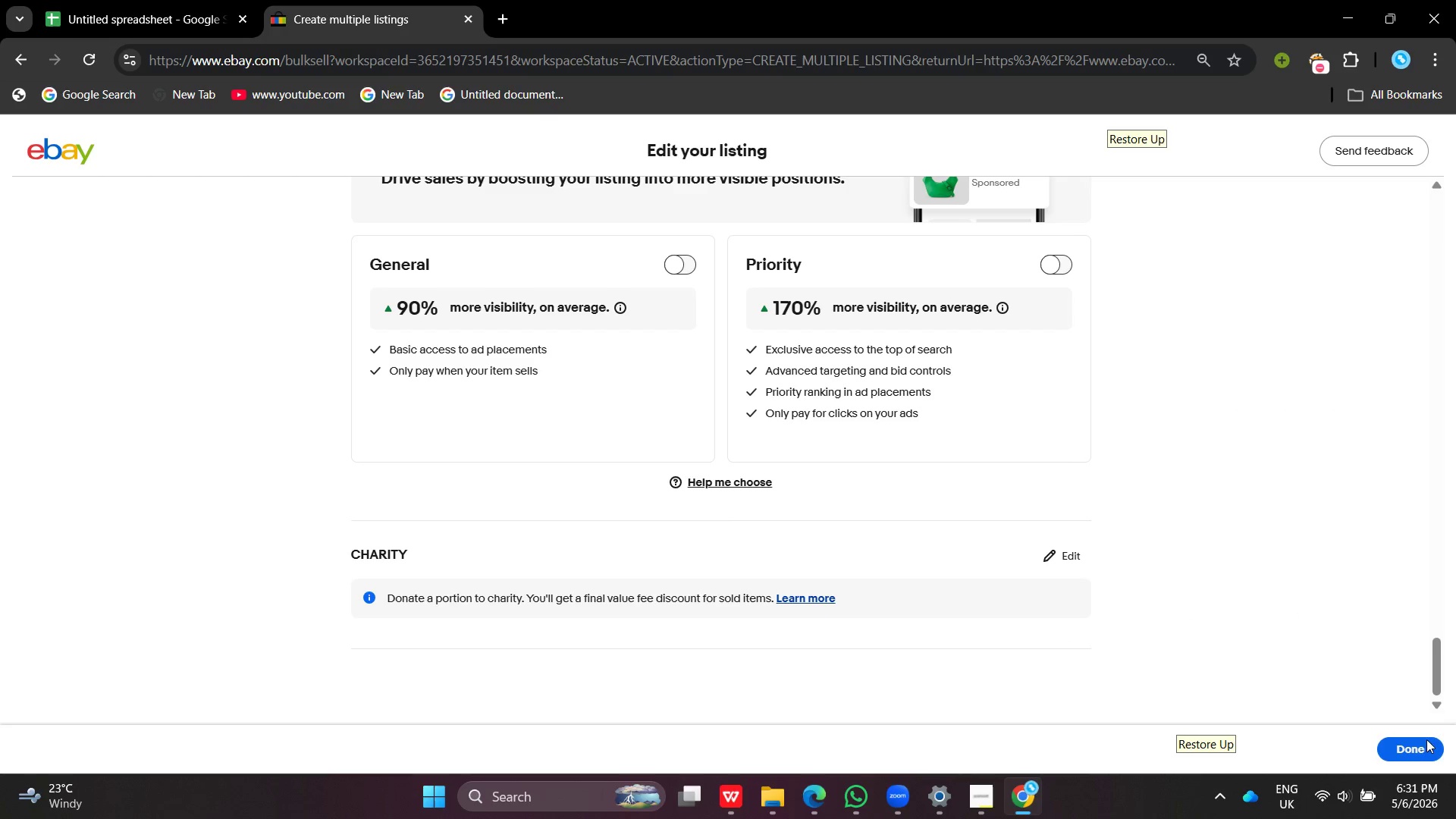 
left_click([1423, 747])
 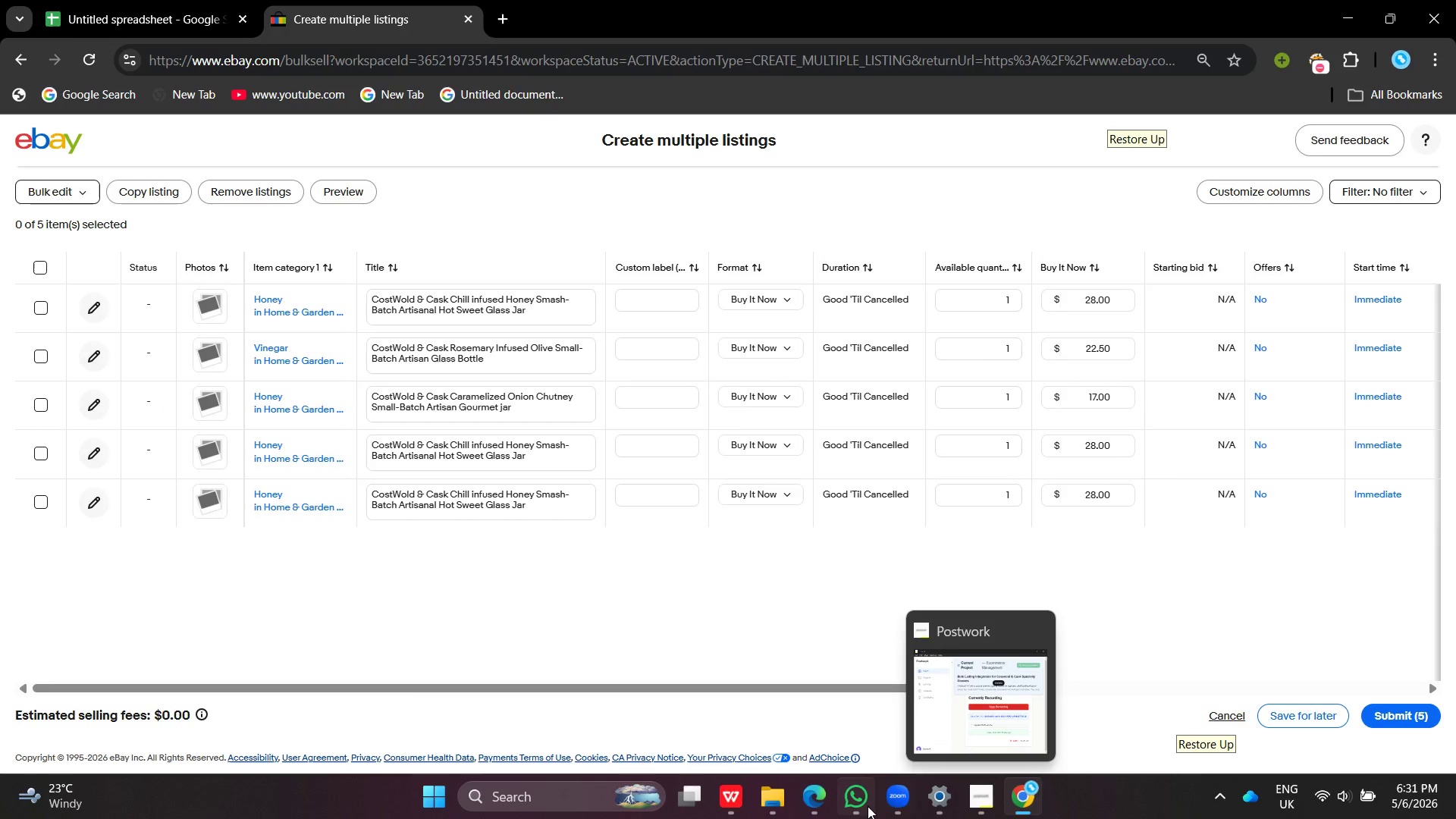 
left_click([971, 799])